 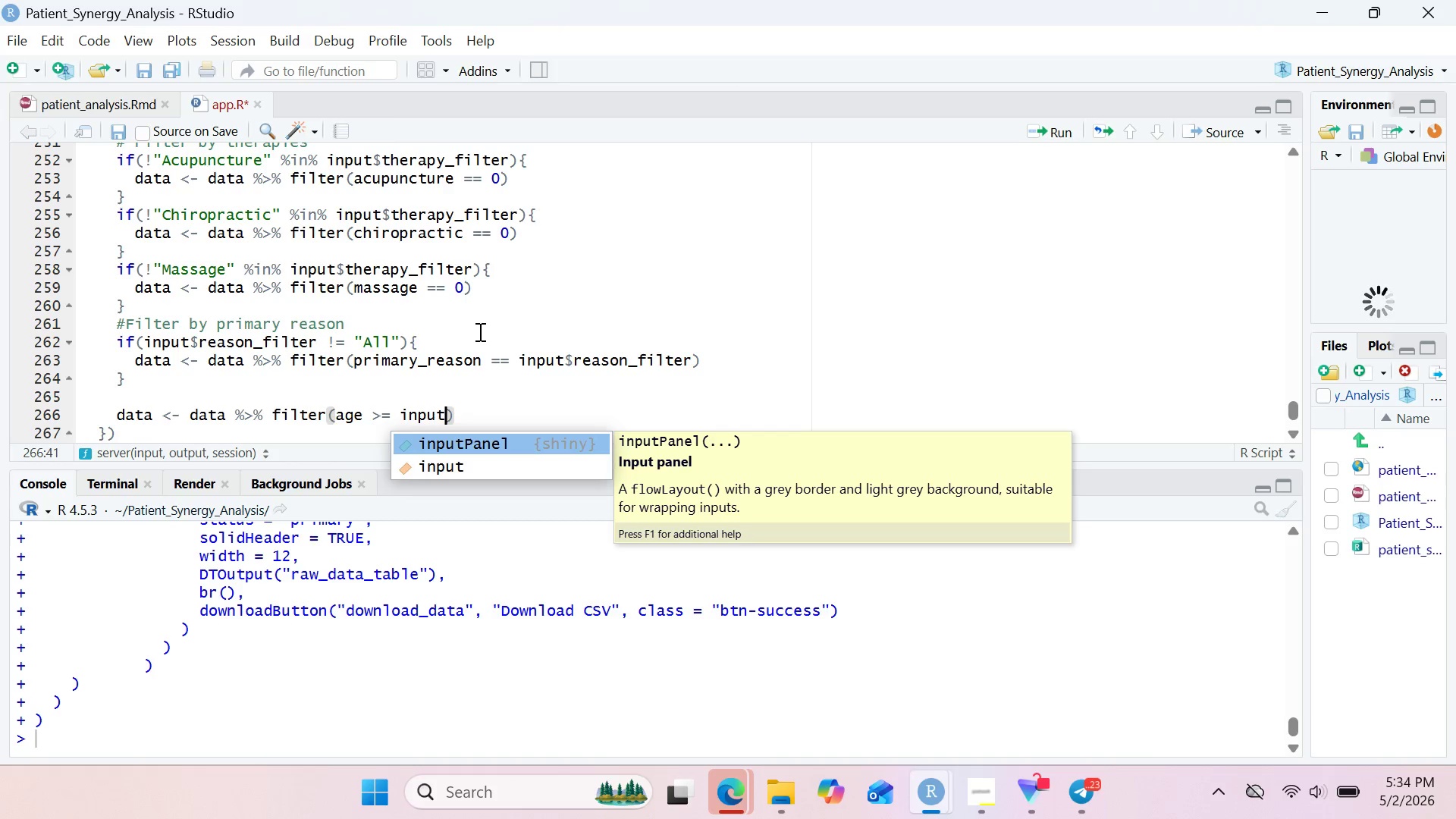 
key(Shift+4)
 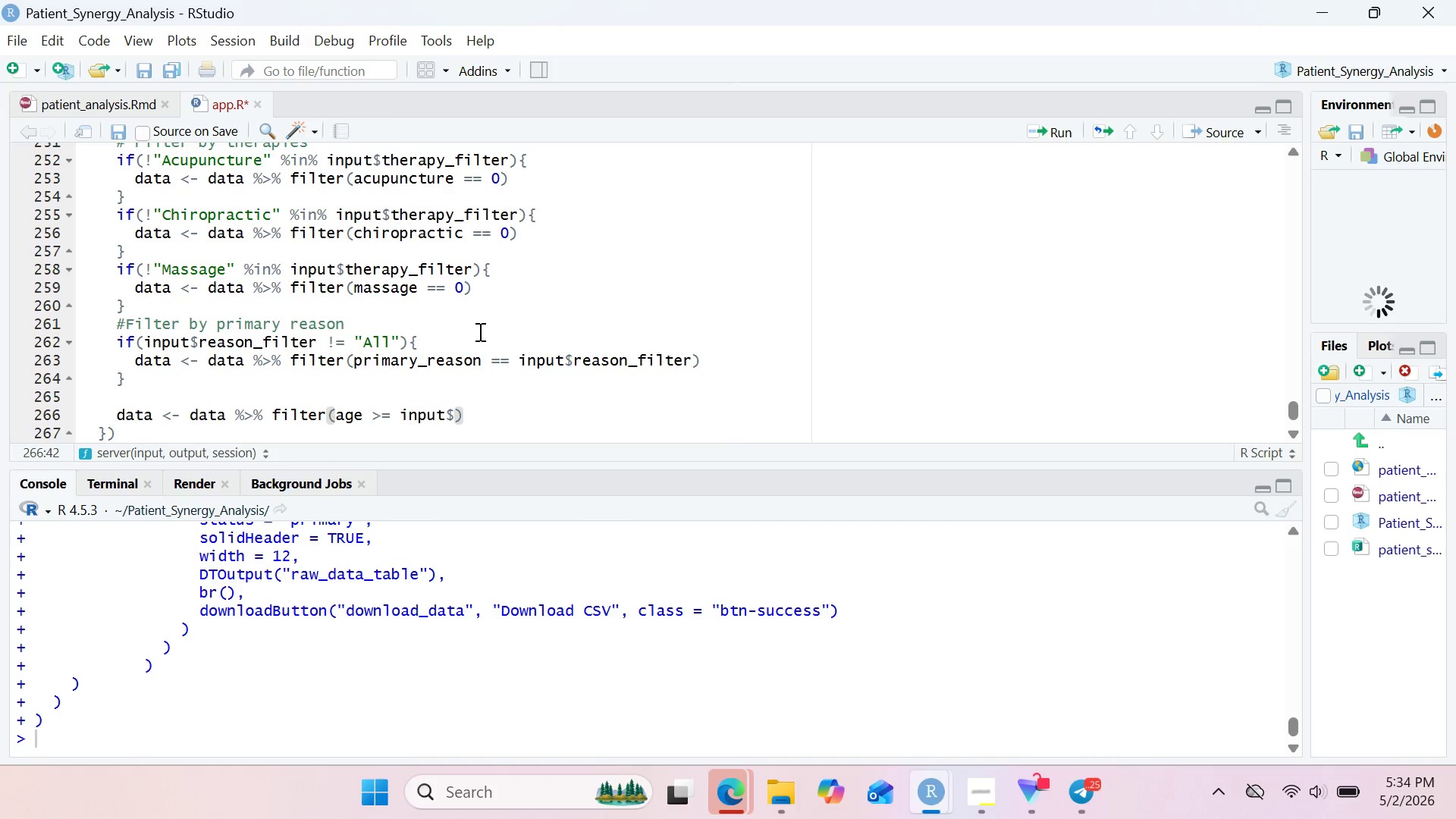 
wait(12.8)
 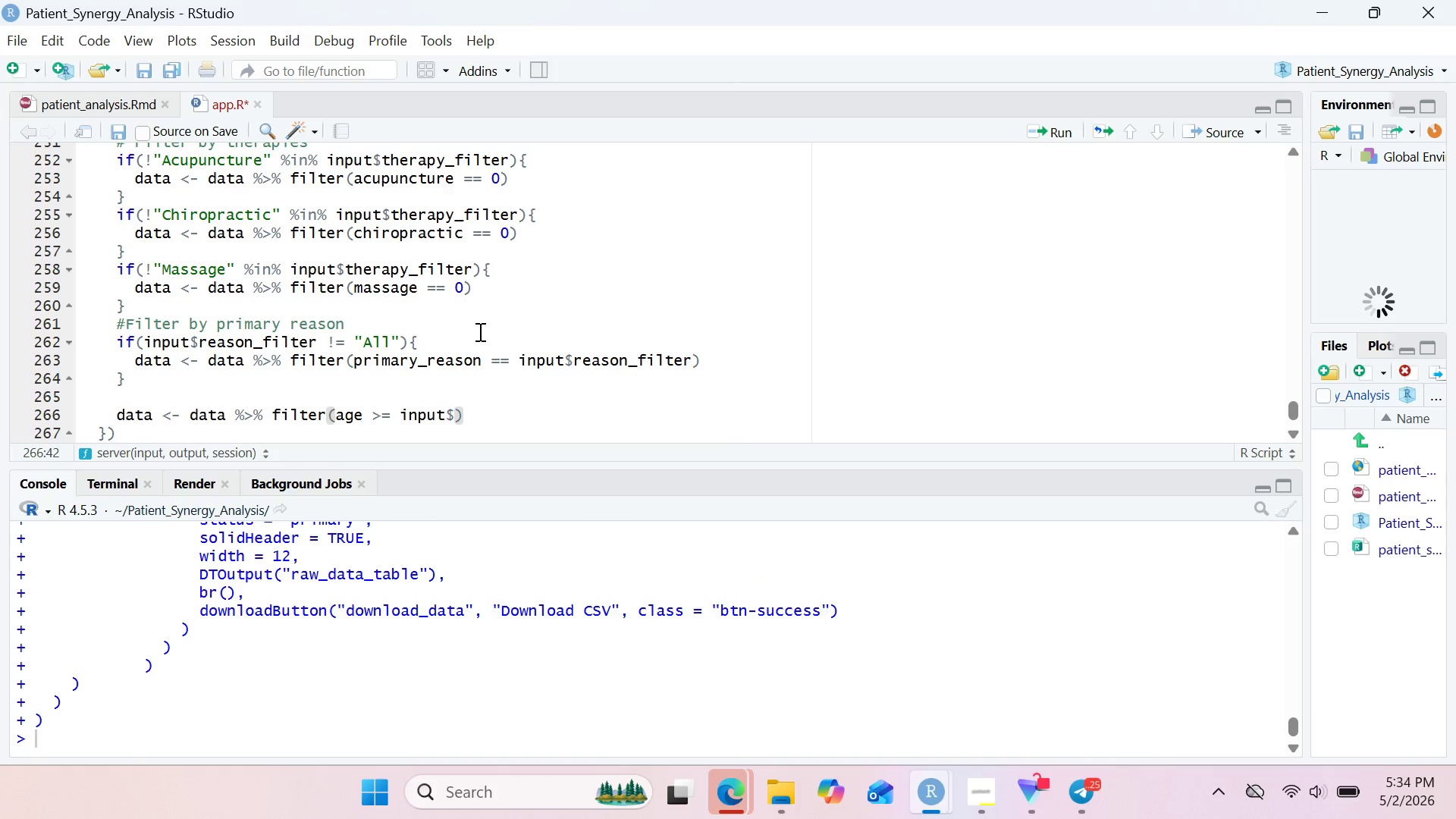 
type(age)
 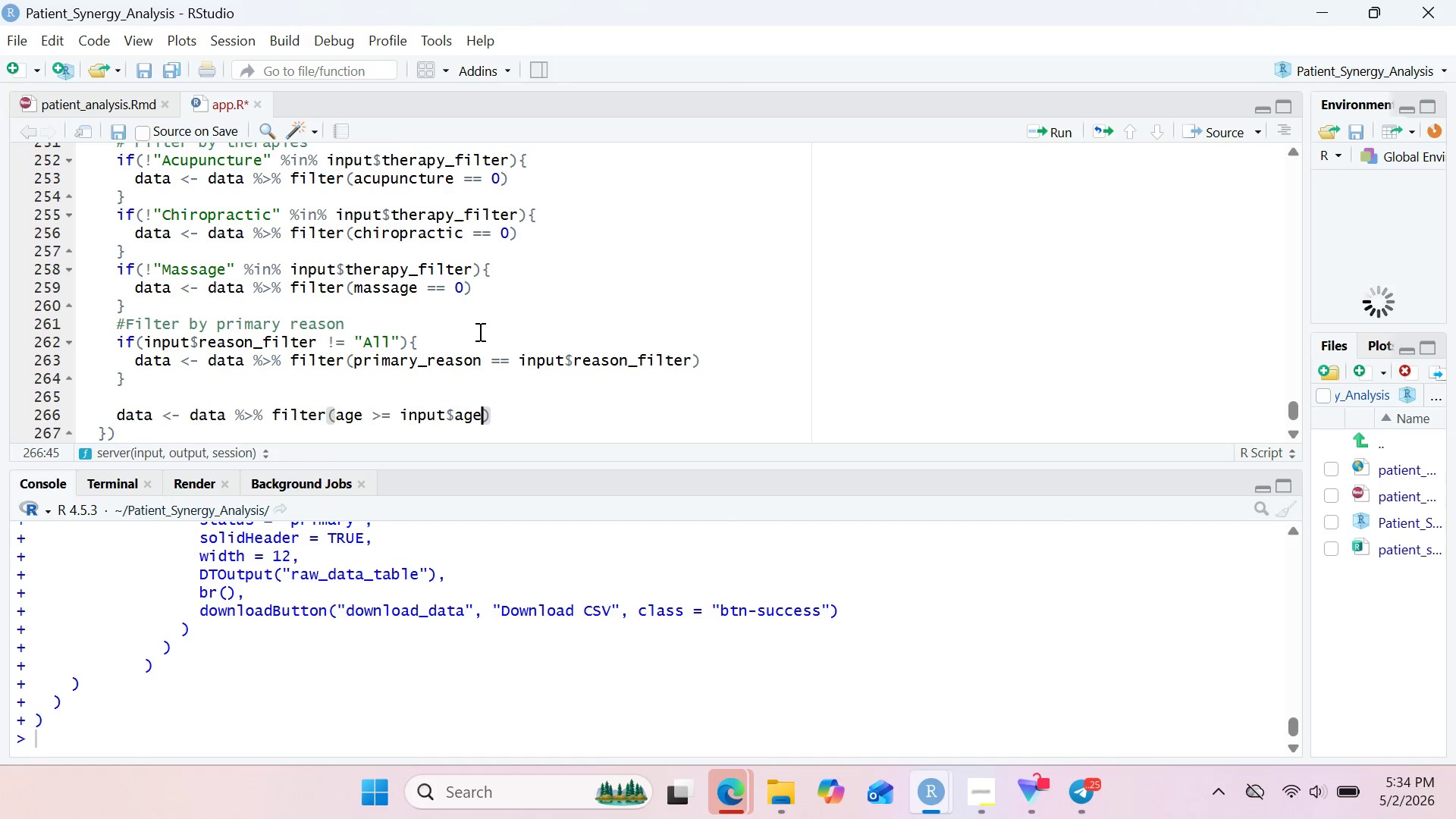 
wait(7.22)
 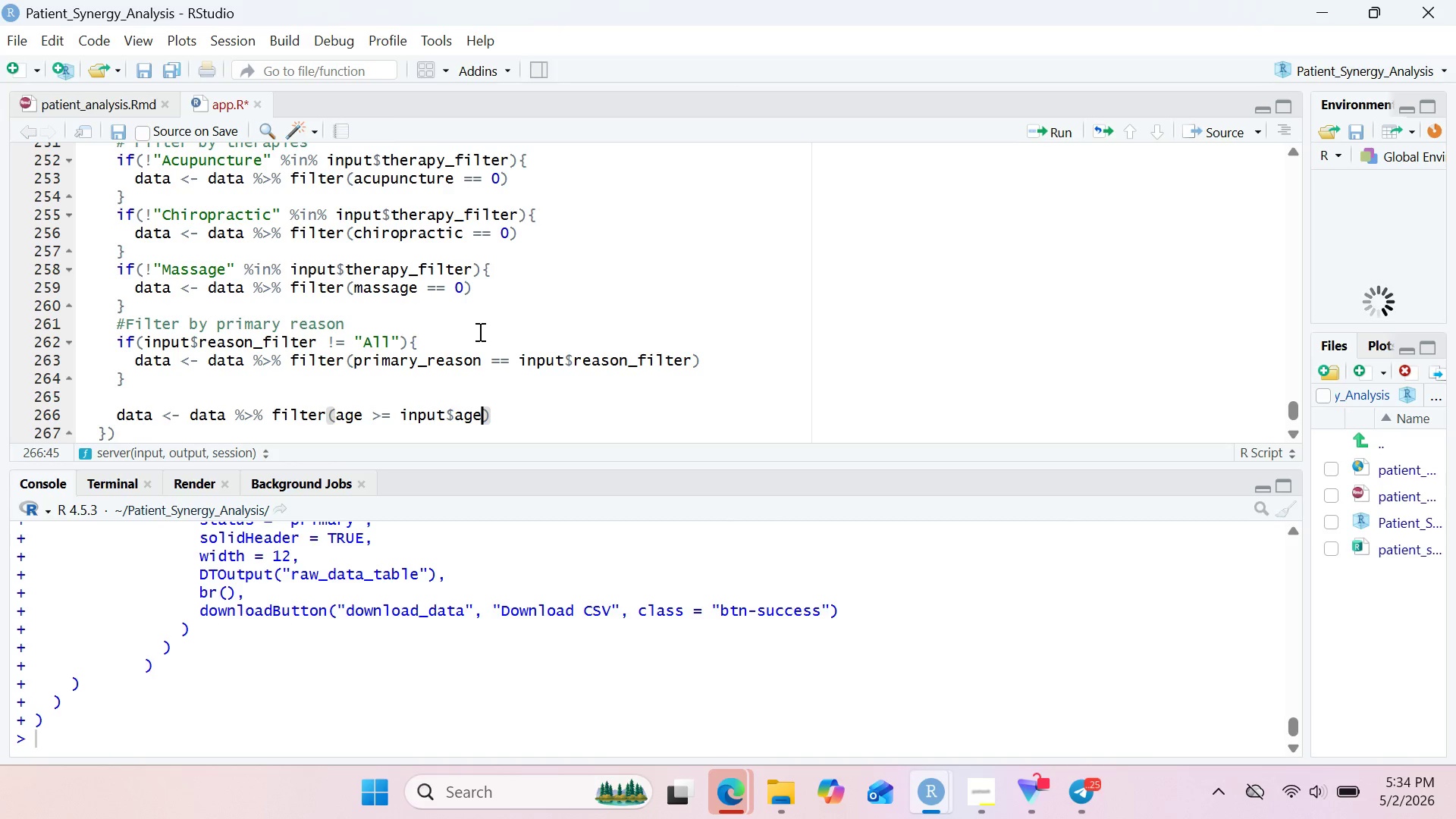 
type(_filter[2)
 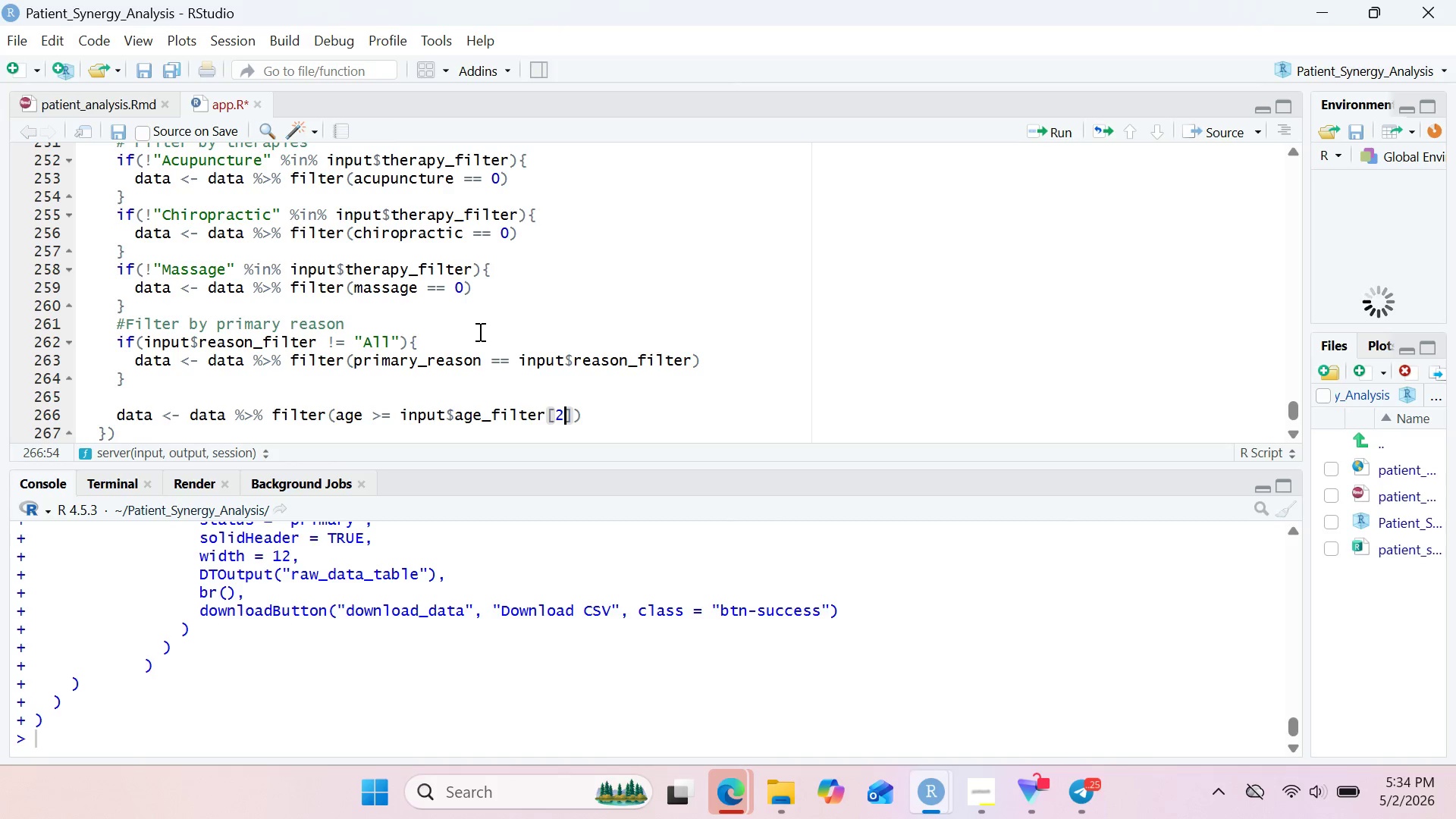 
key(ArrowRight)
 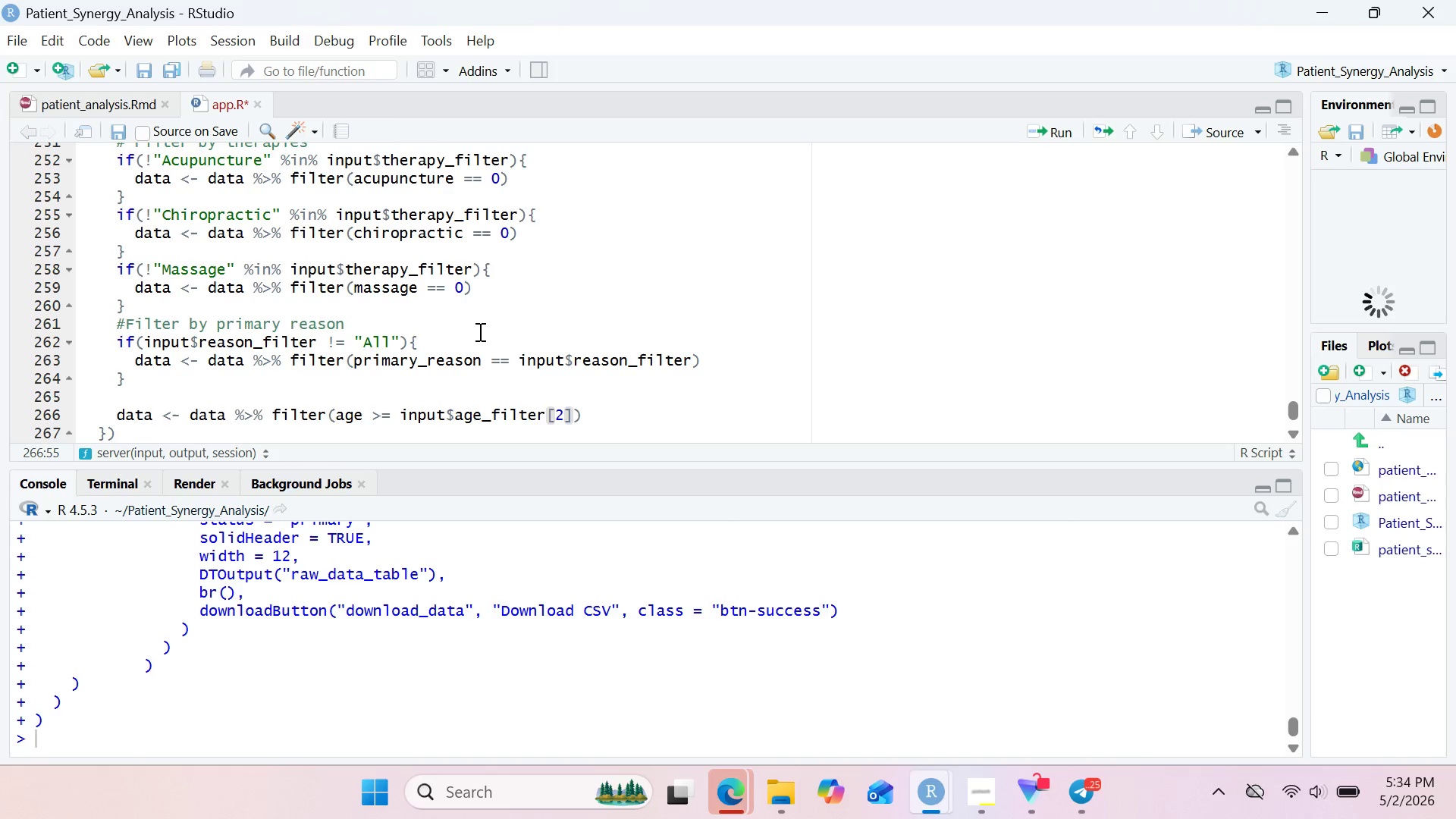 
key(ArrowRight)
 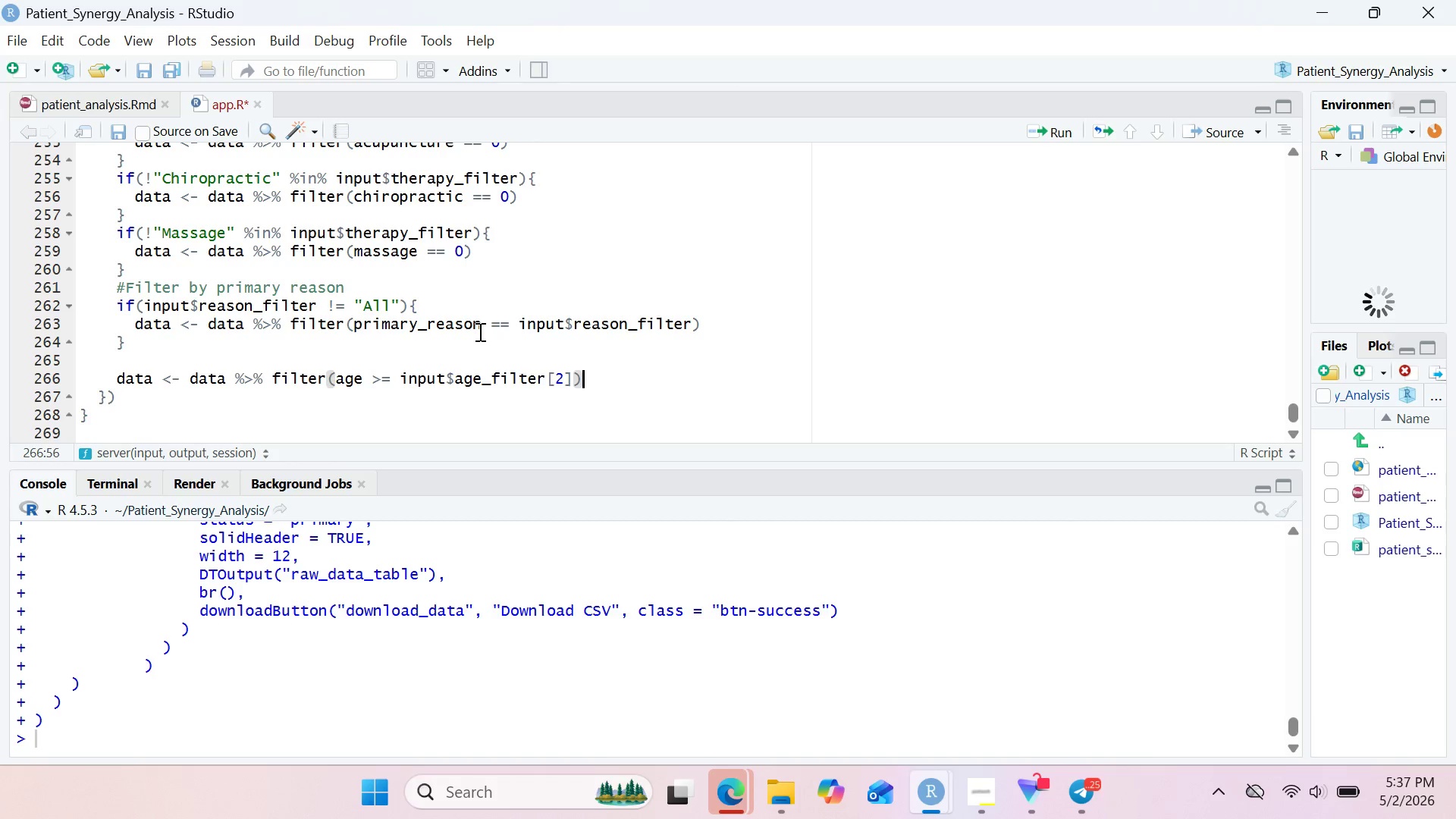 
wait(187.58)
 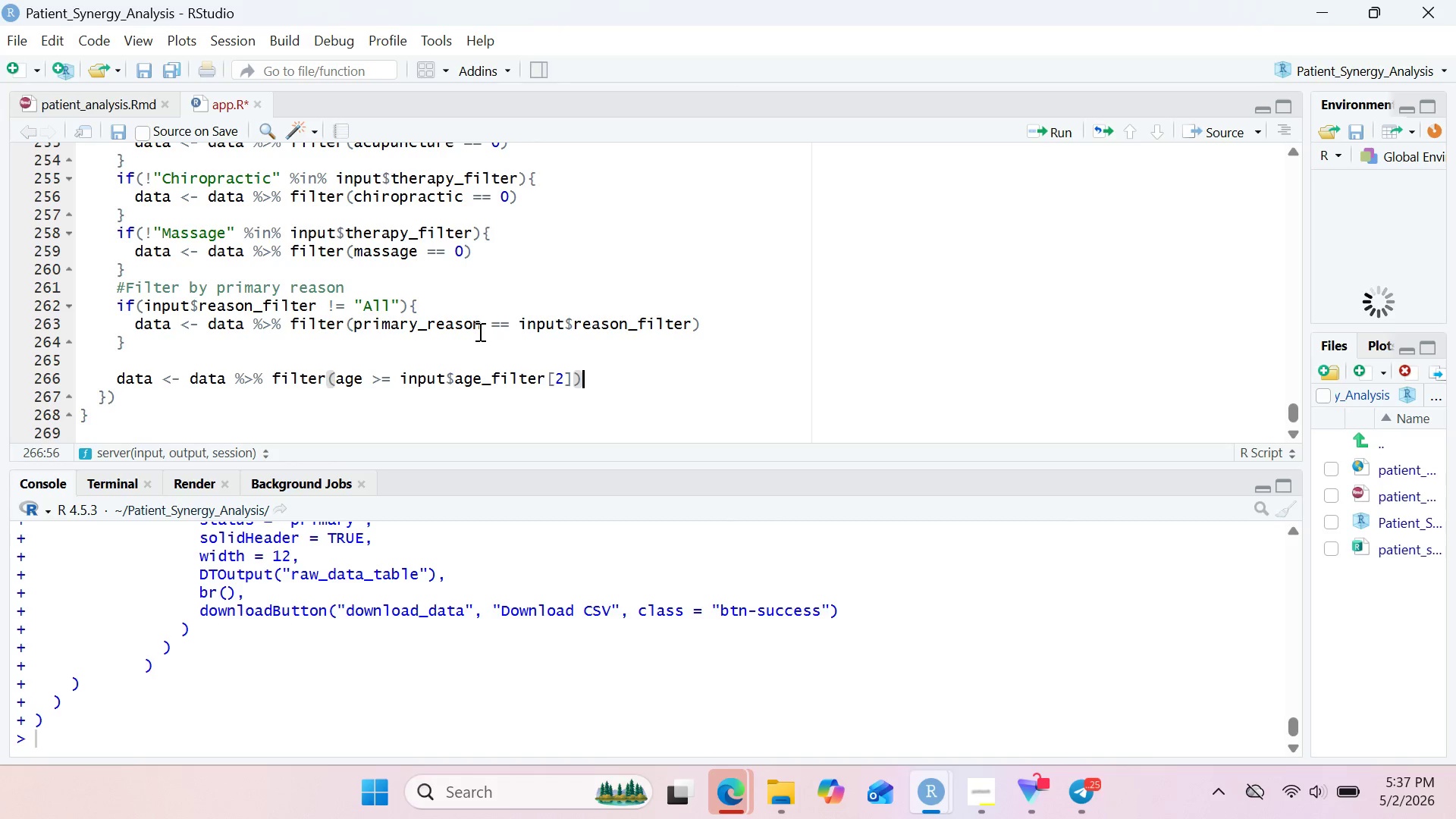 
key(Enter)
 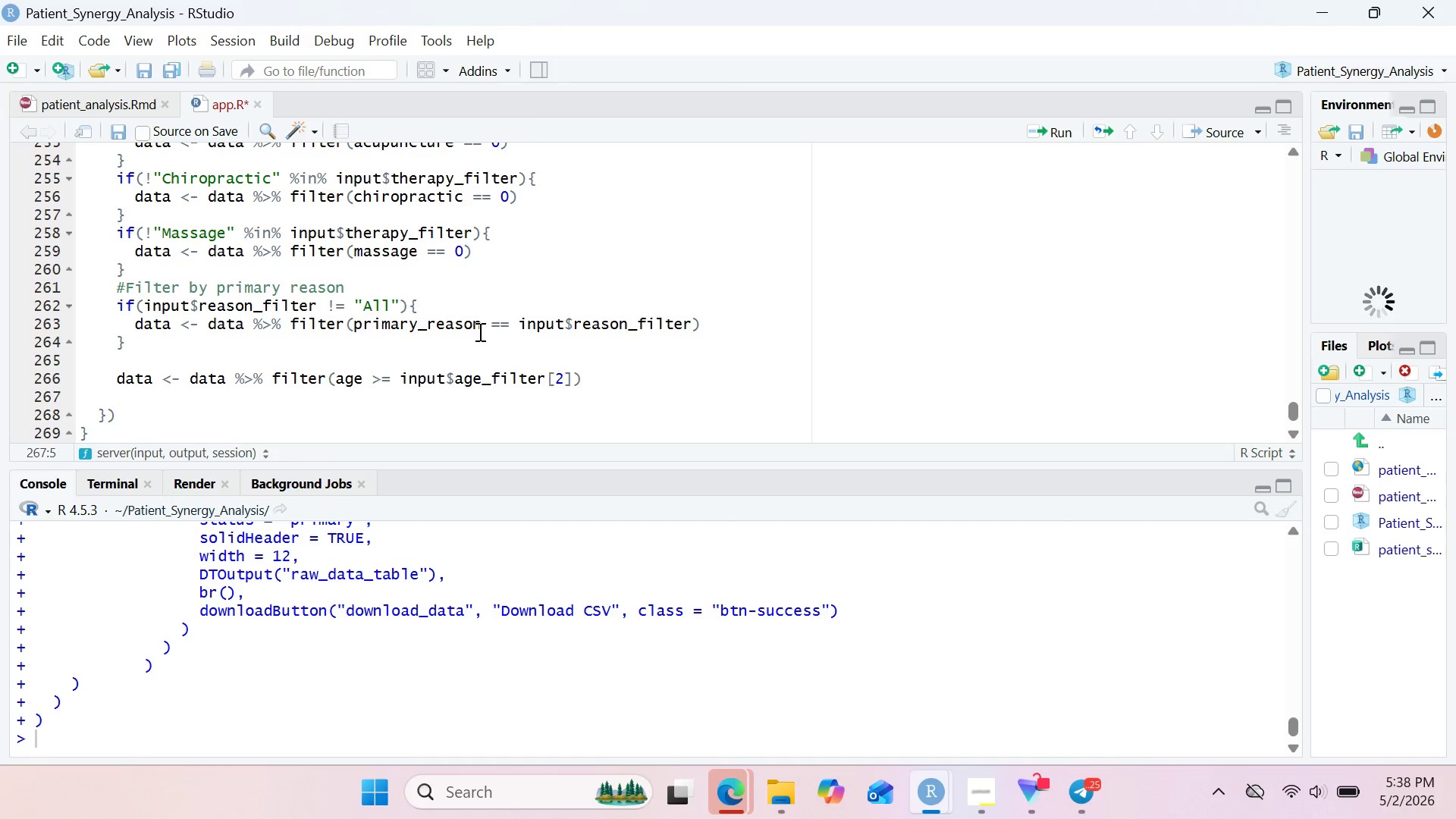 
key(Enter)
 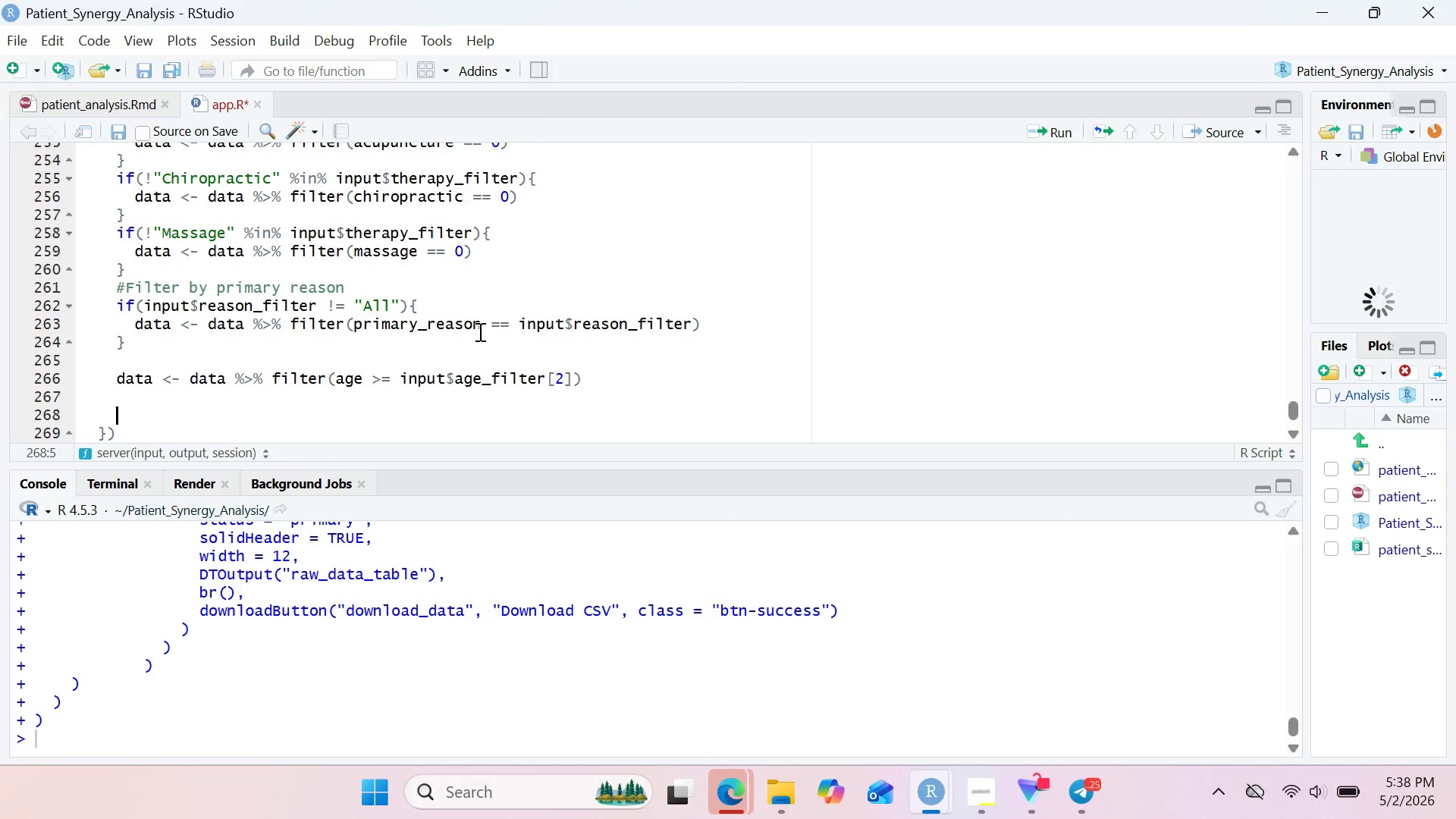 
type(dt)
key(Backspace)
type(ata)
 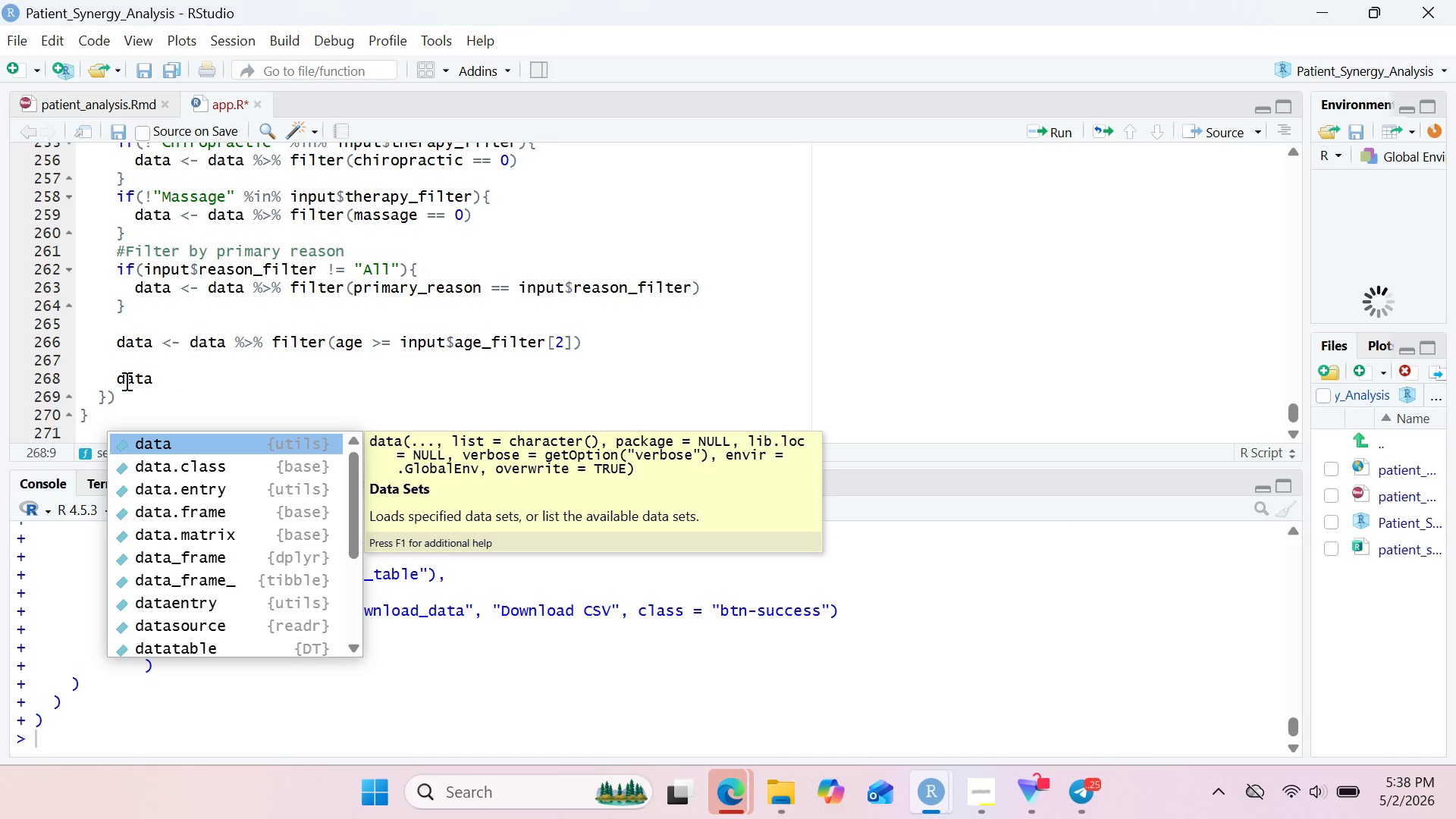 
wait(32.06)
 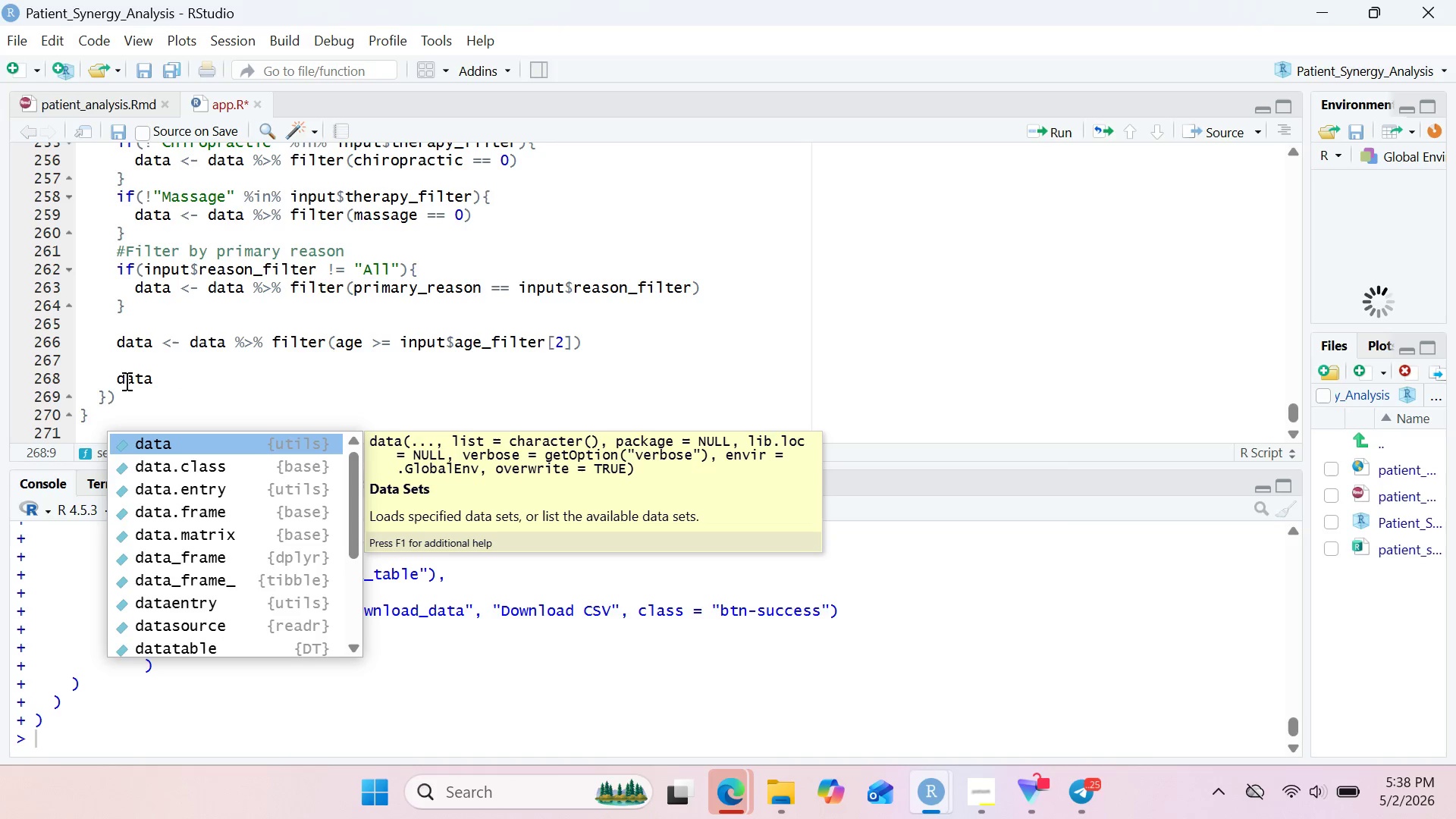 
left_click([129, 402])
 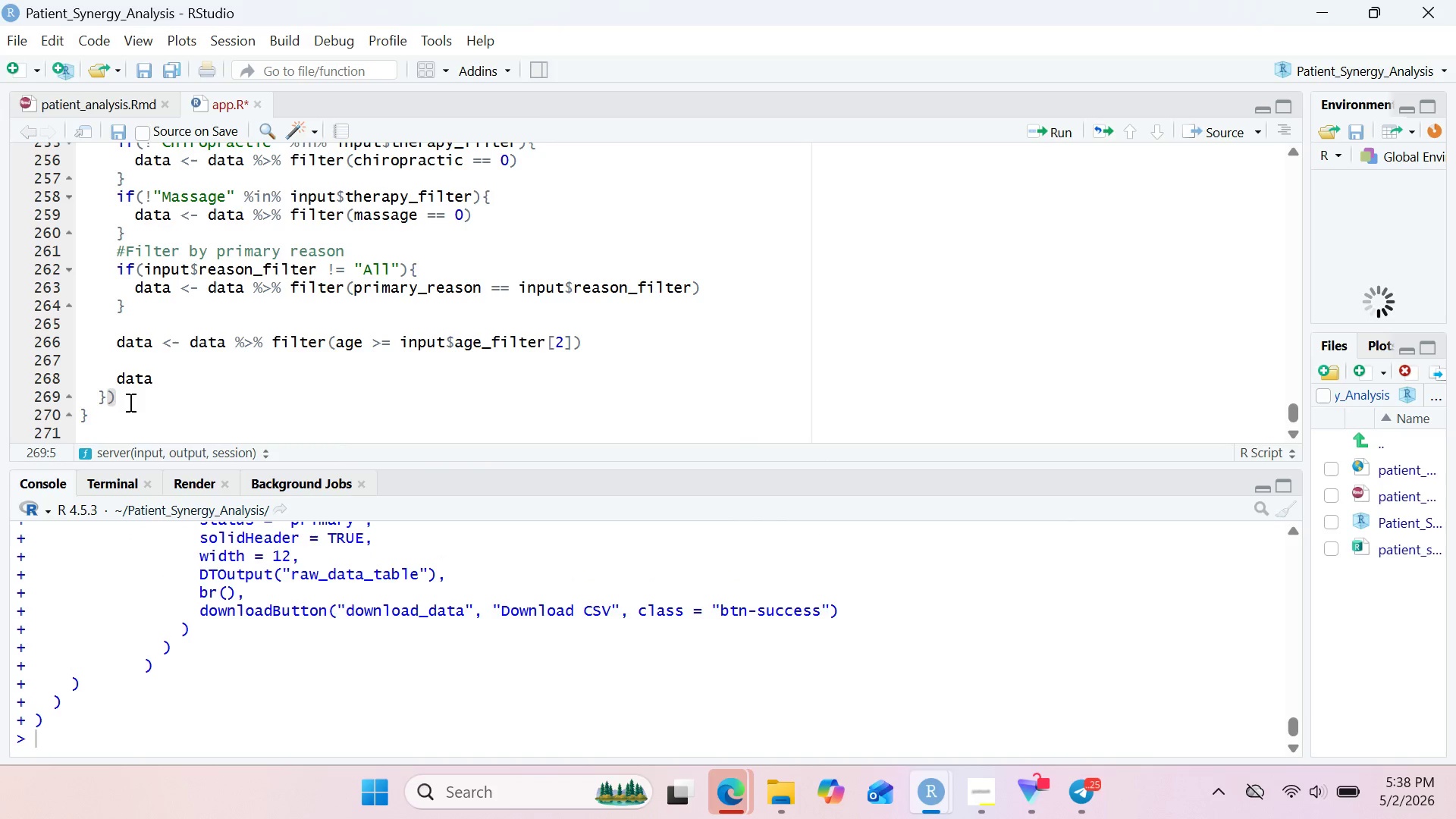 
key(Enter)
 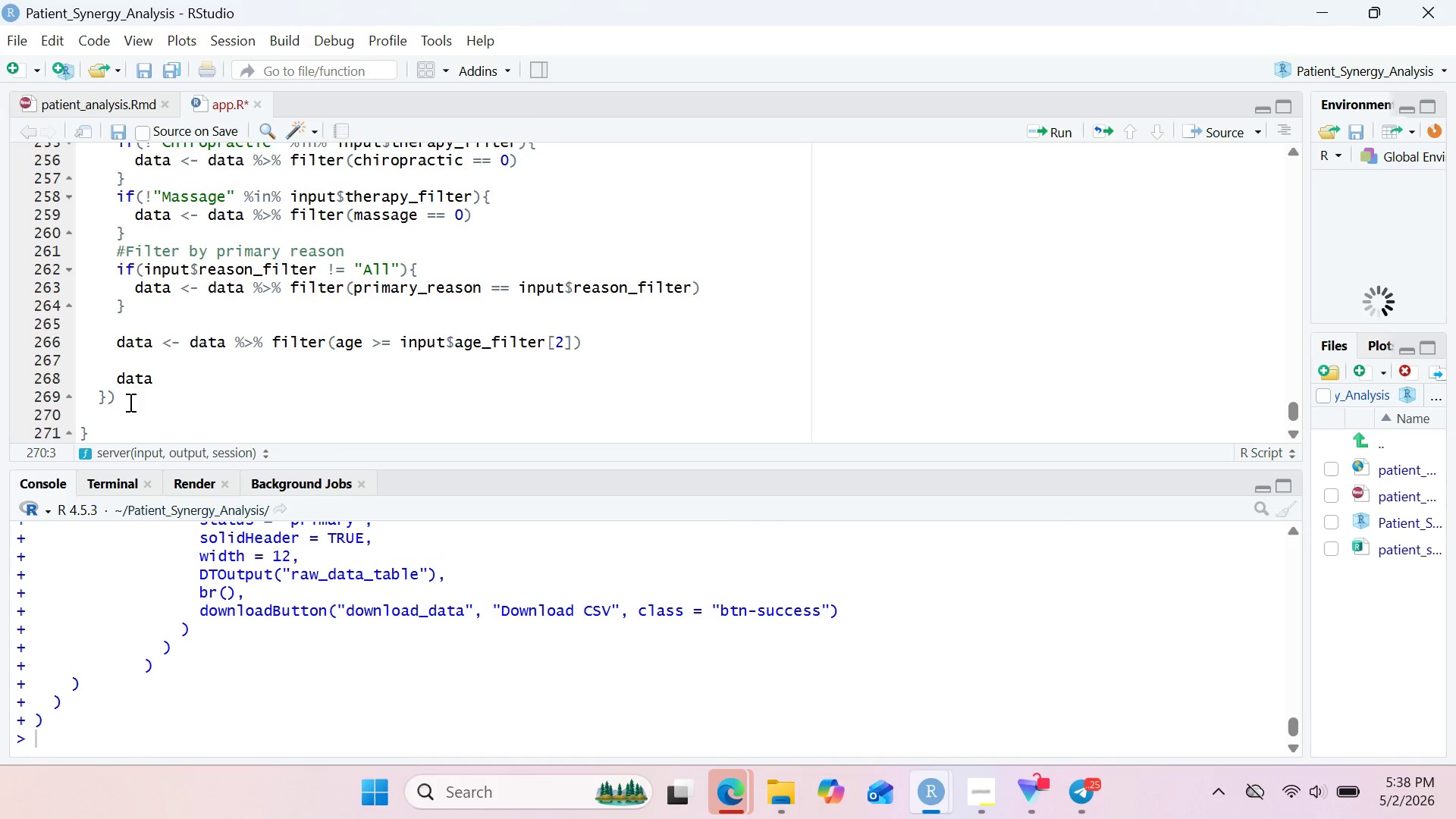 
key(Enter)
 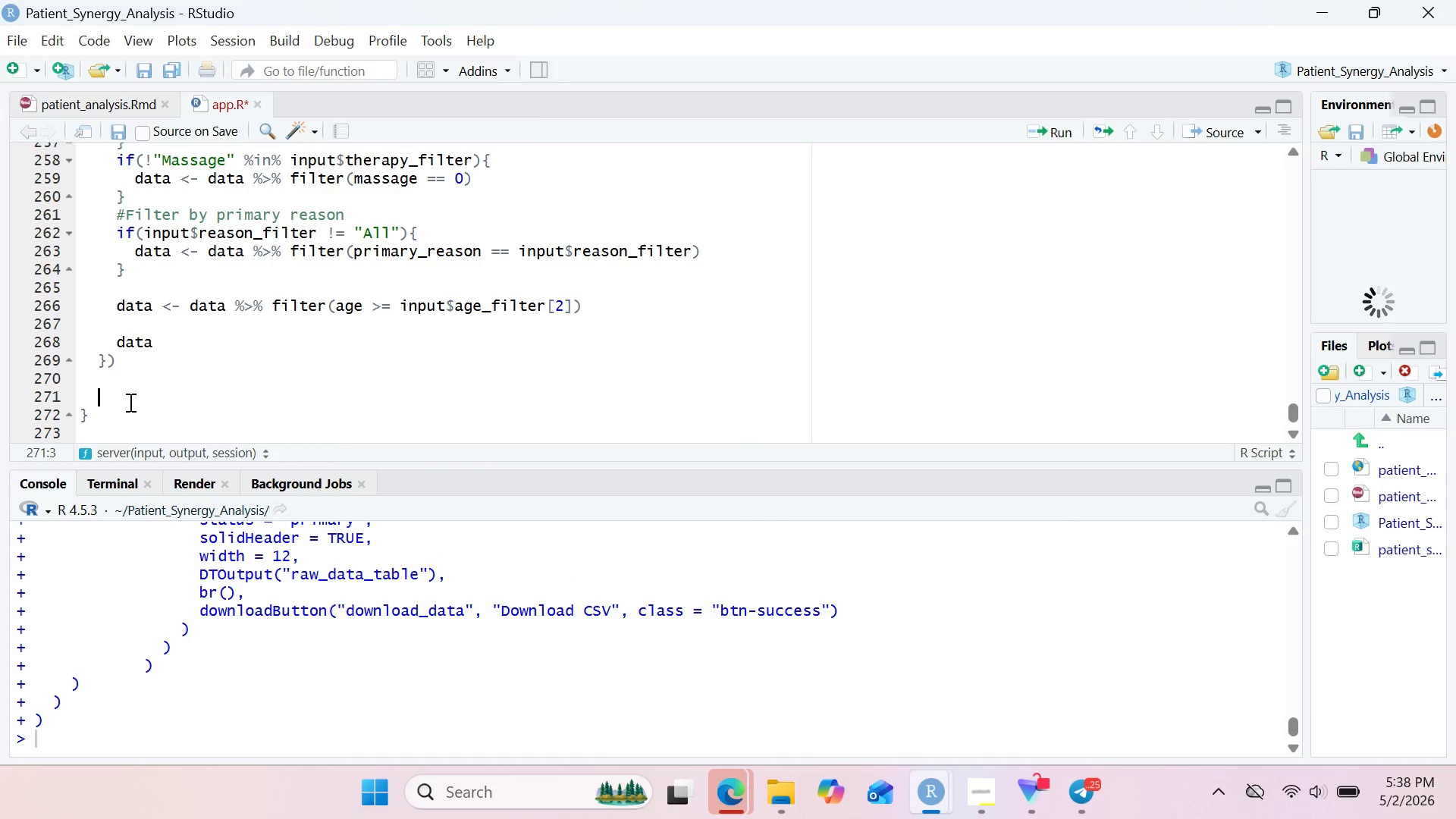 
type(#Reset filter)
 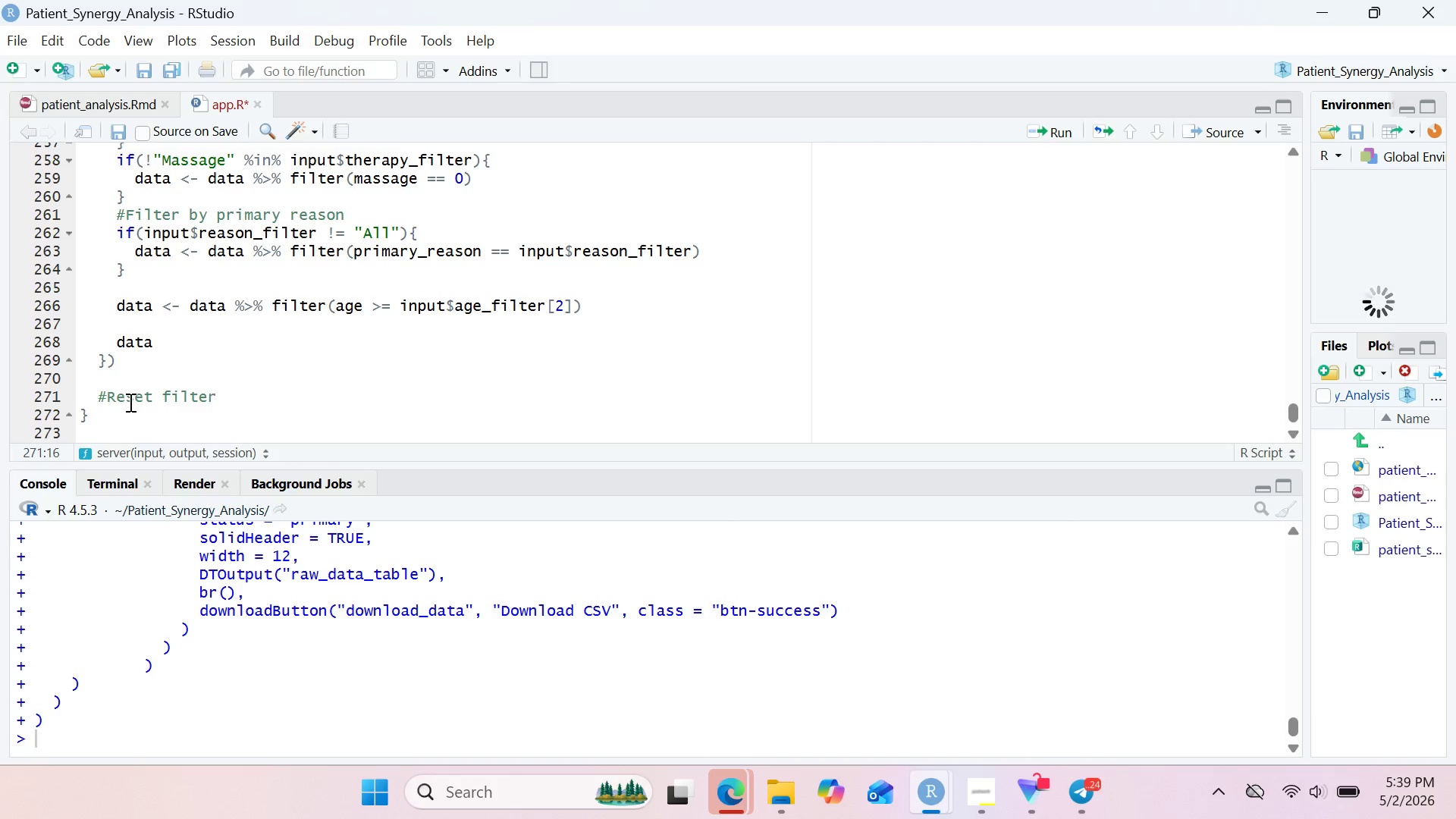 
wait(61.56)
 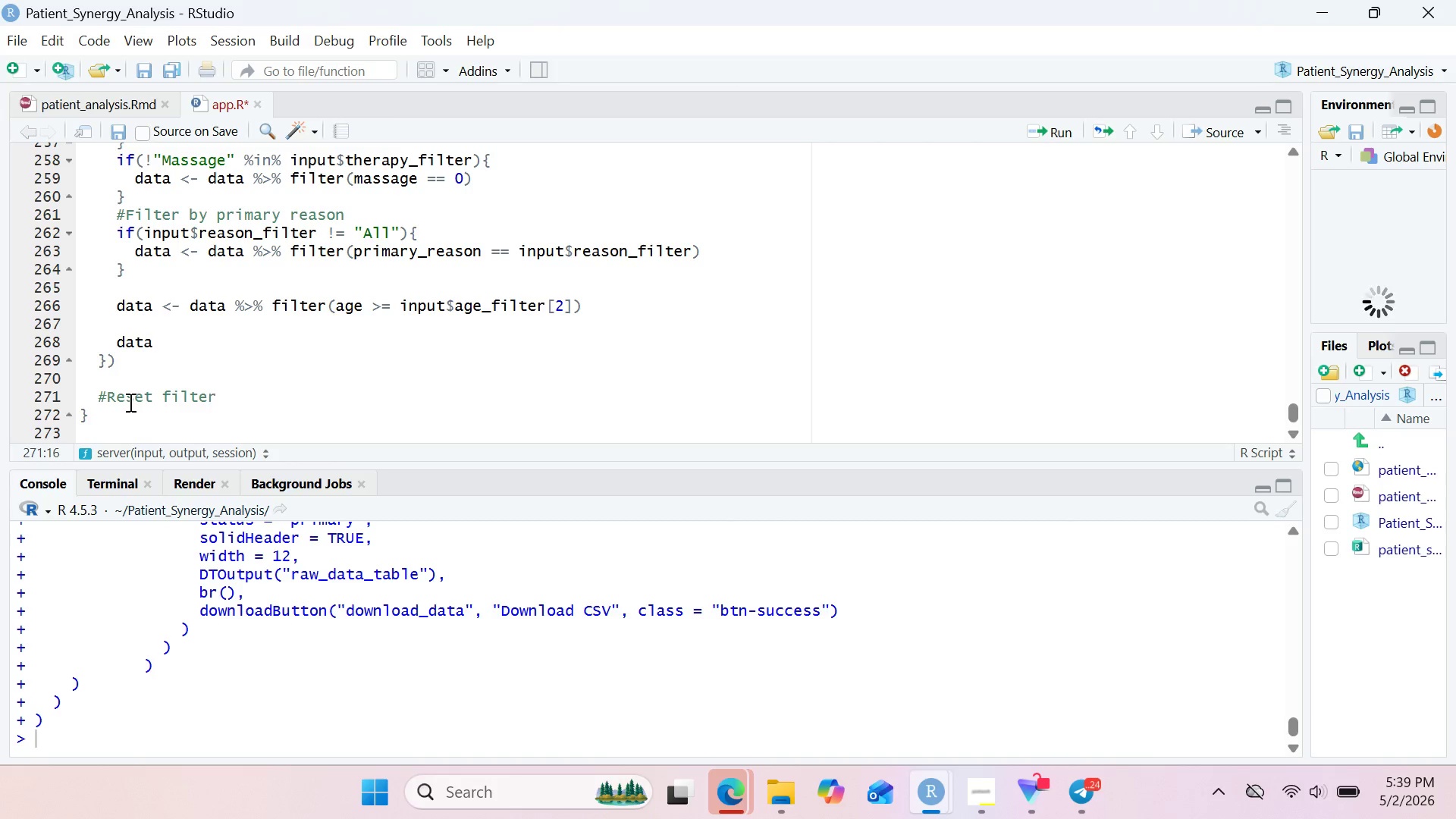 
left_click([962, 796])